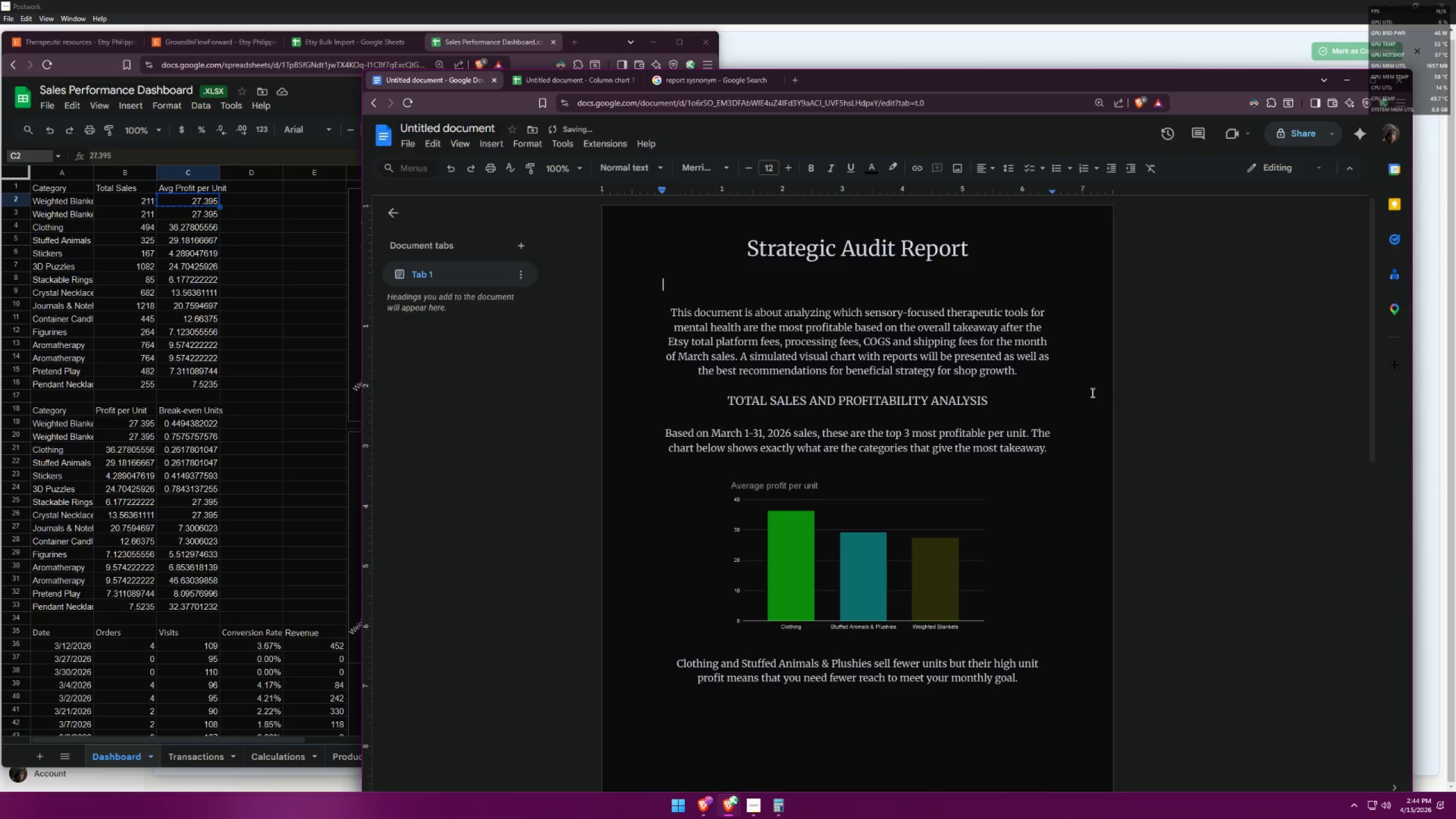 
key(Backspace)
 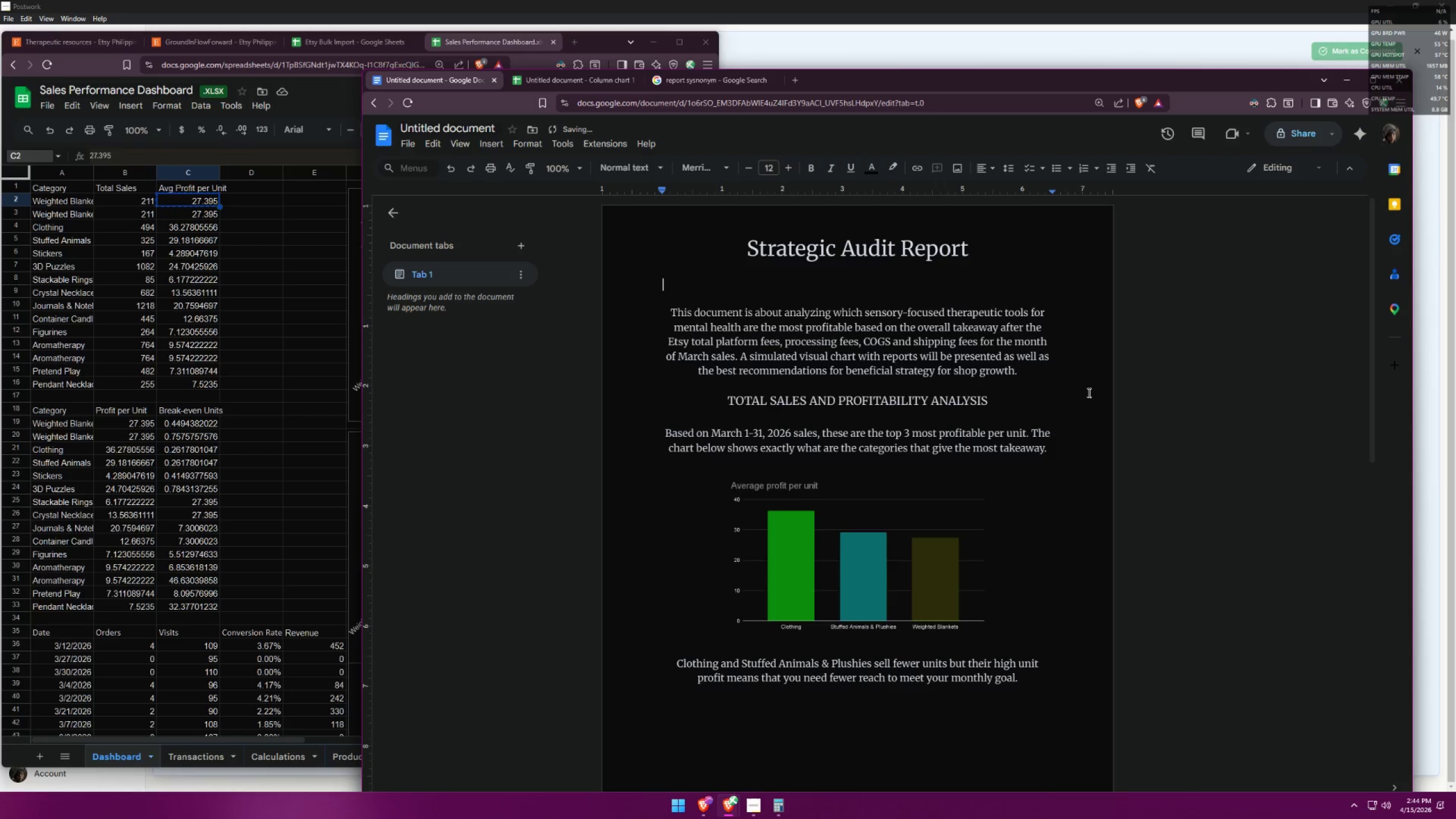 
key(Backspace)
 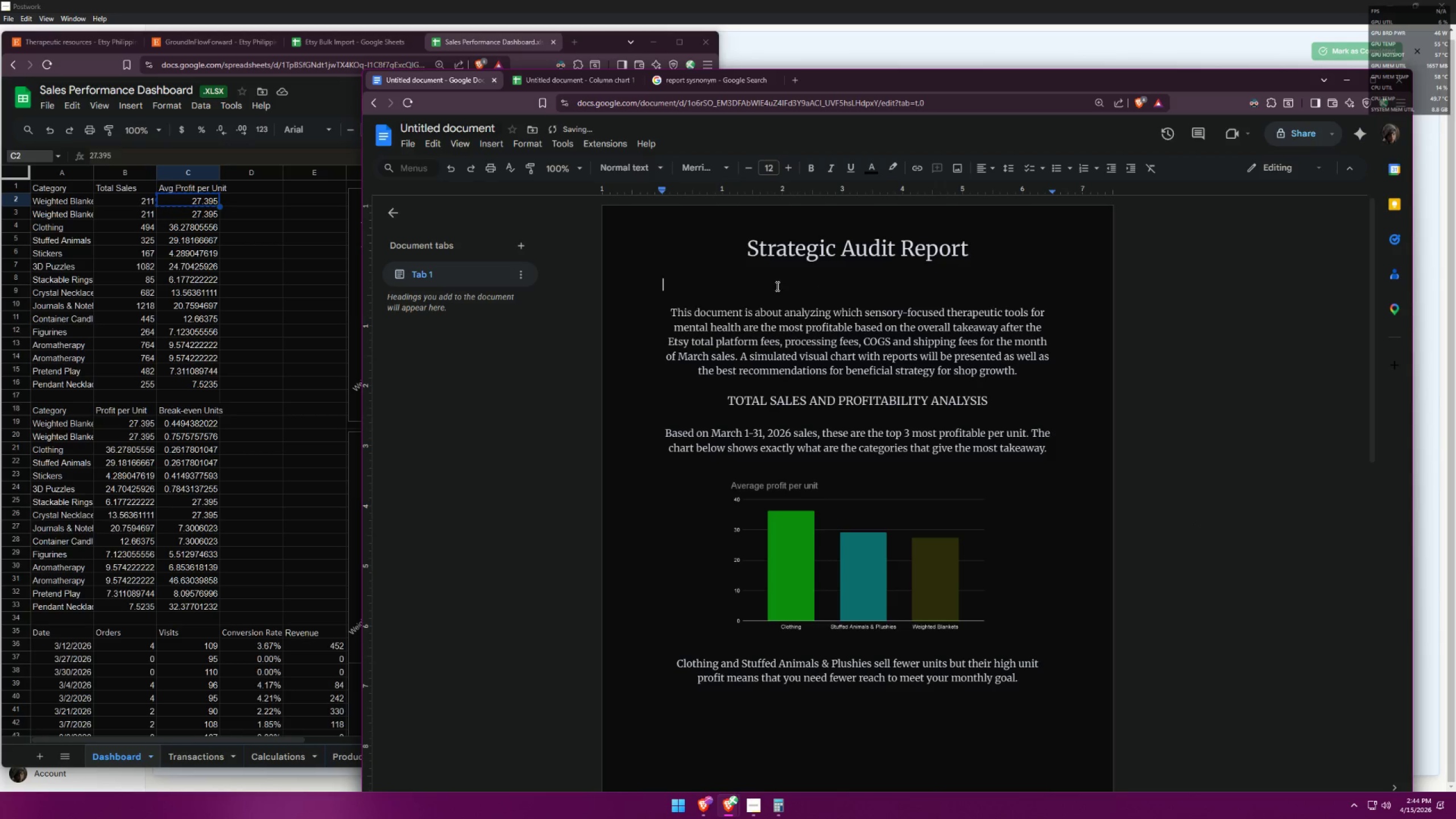 
left_click([775, 287])
 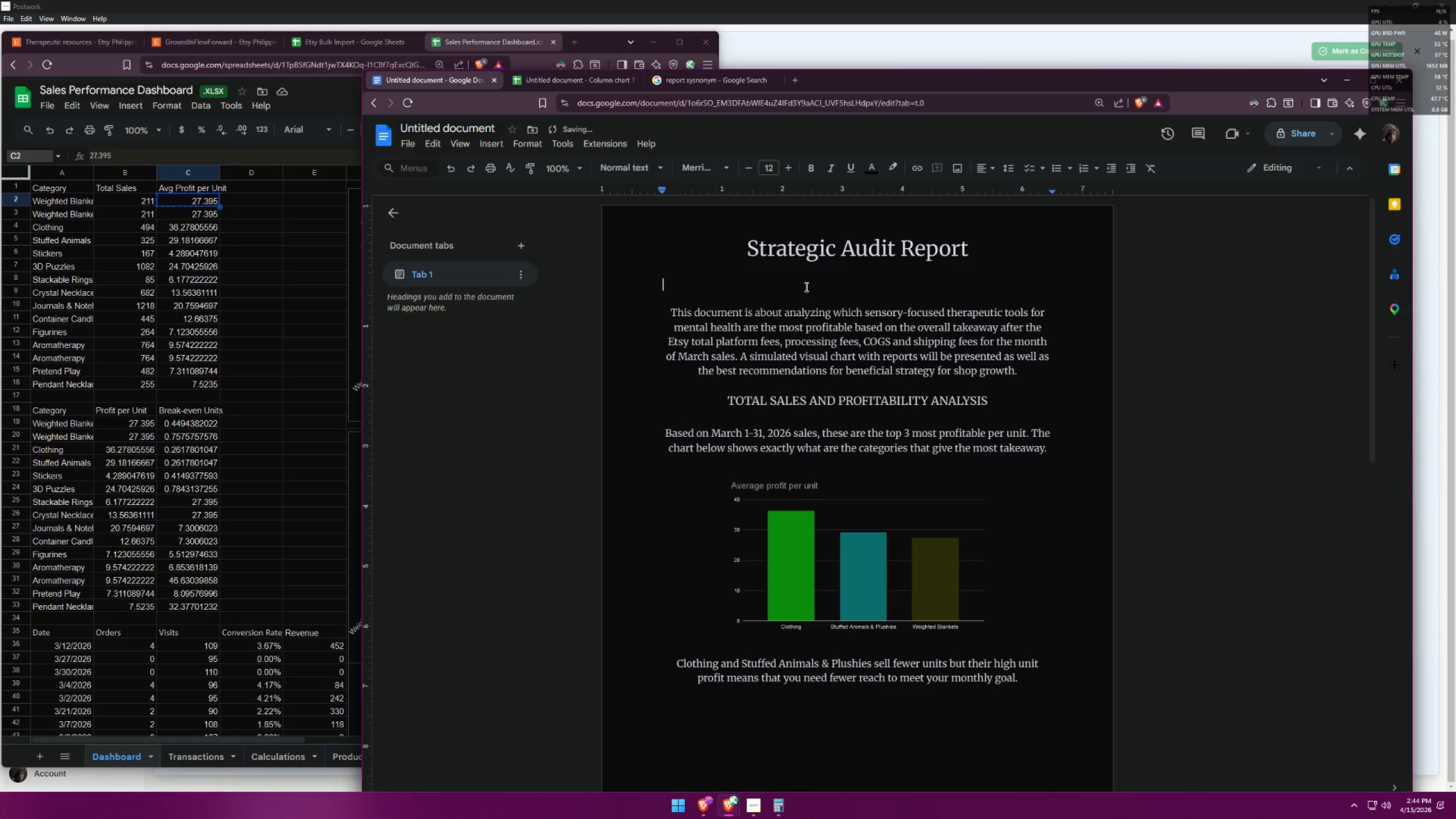 
key(Backspace)
 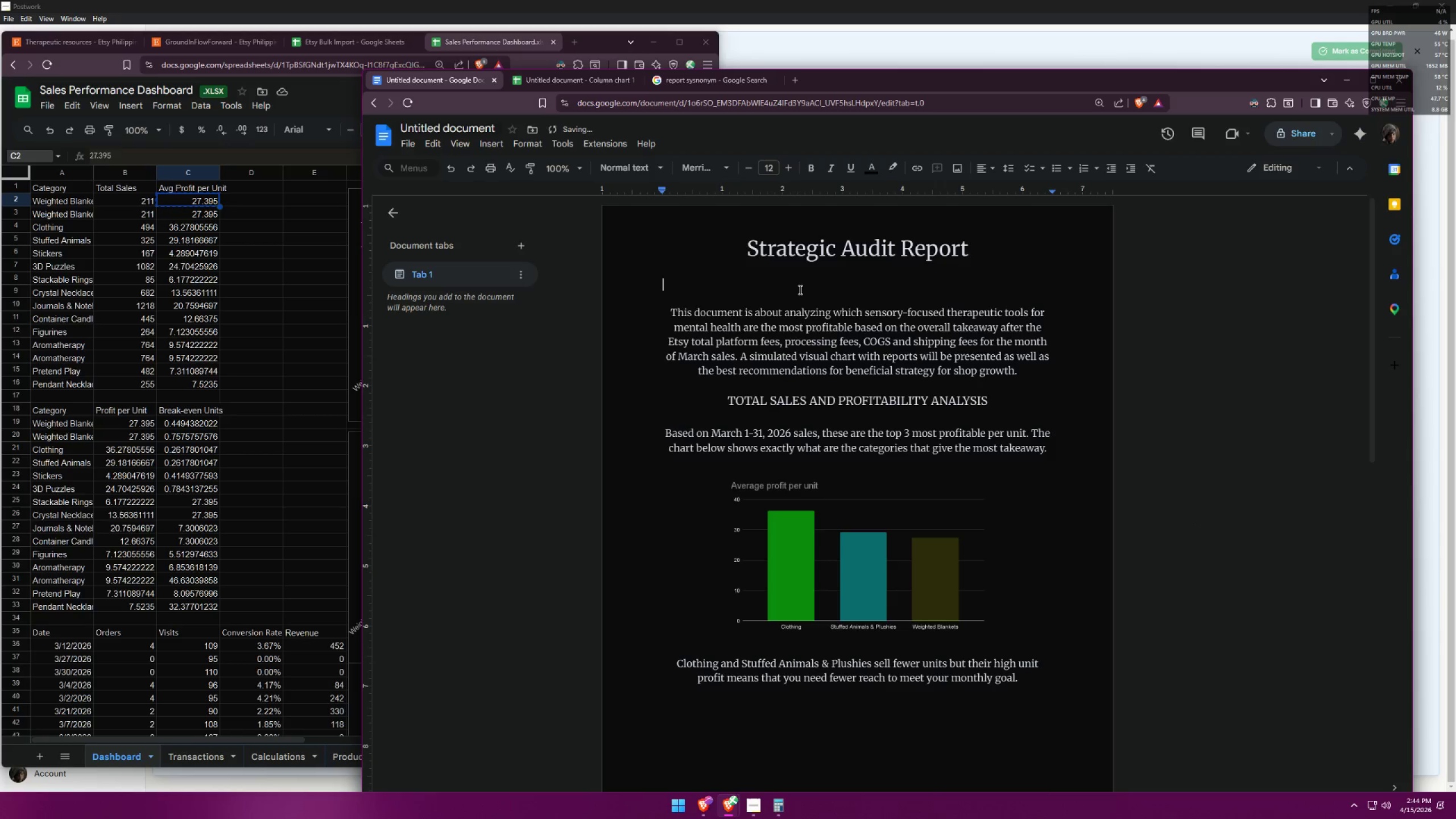 
double_click([776, 311])
 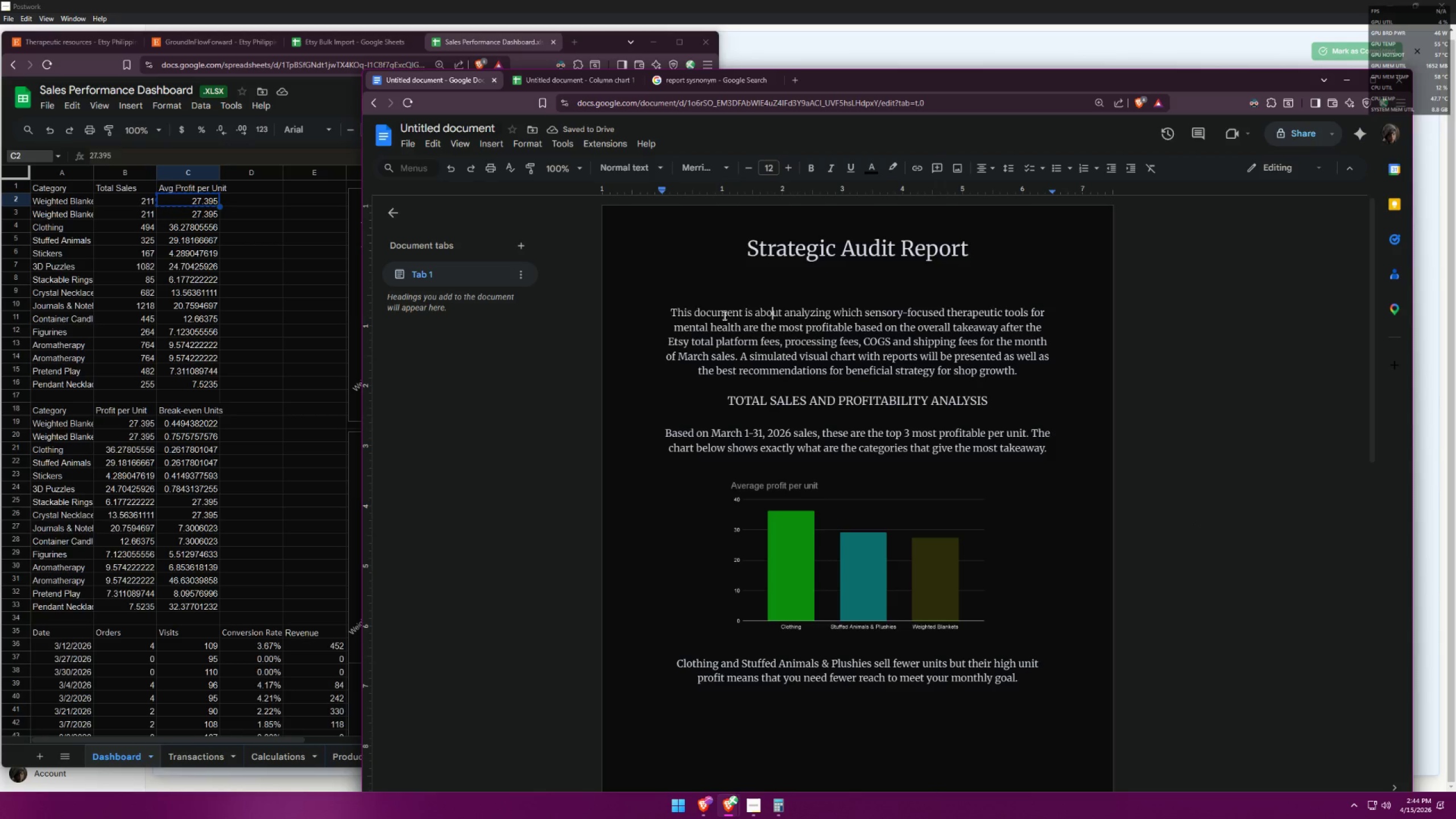 
triple_click([655, 311])
 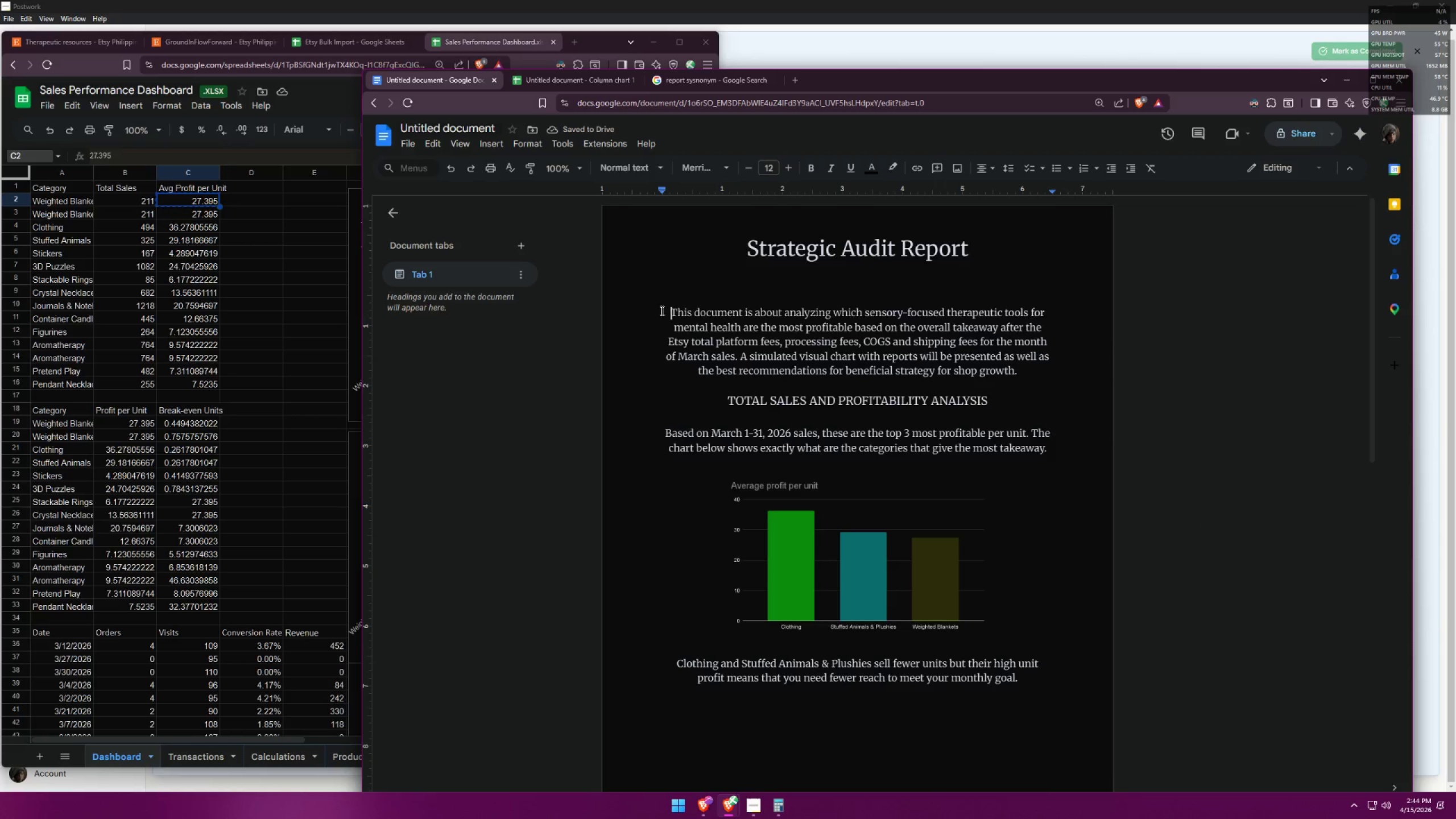 
key(Backspace)
 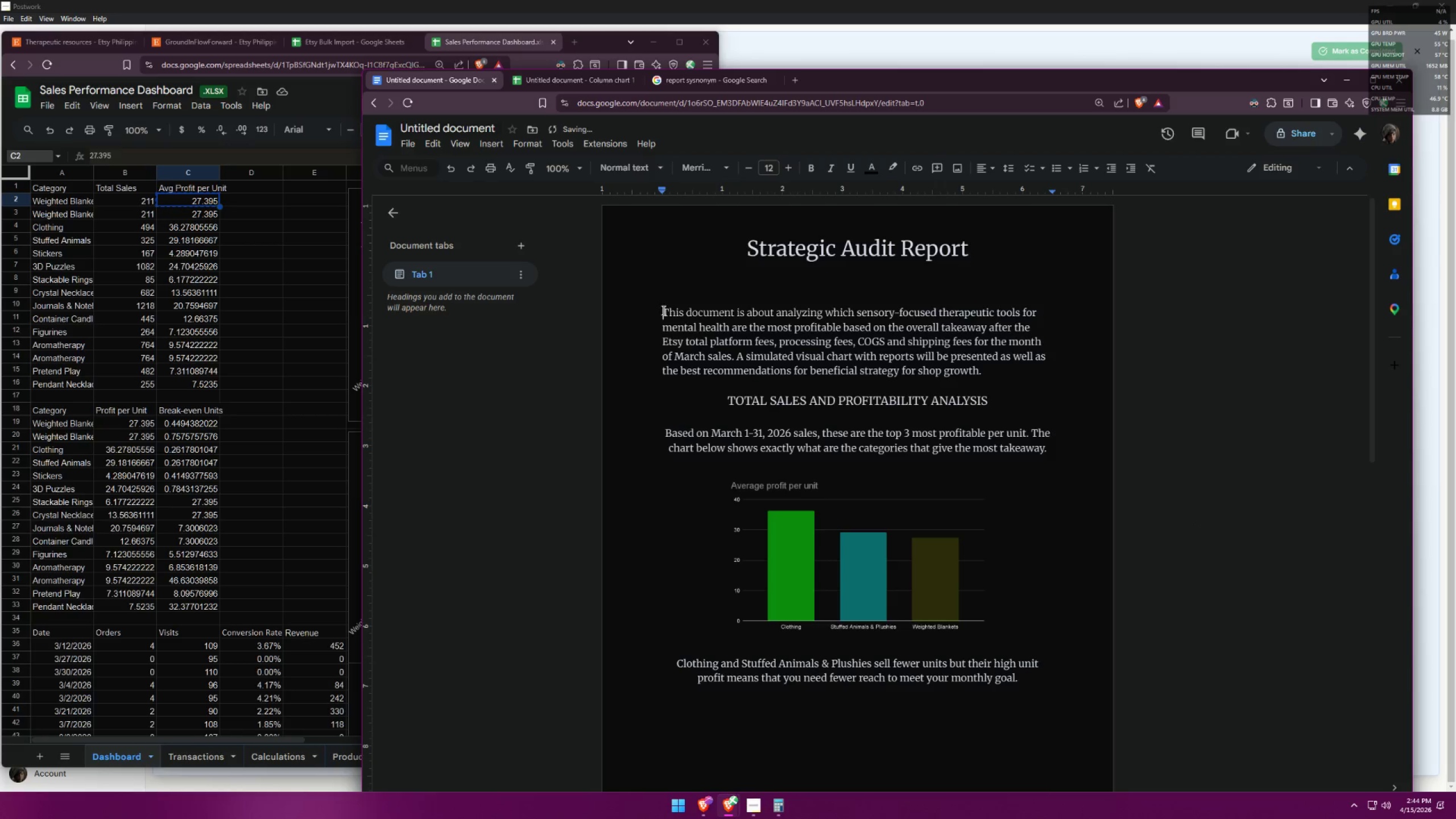 
key(Backspace)
 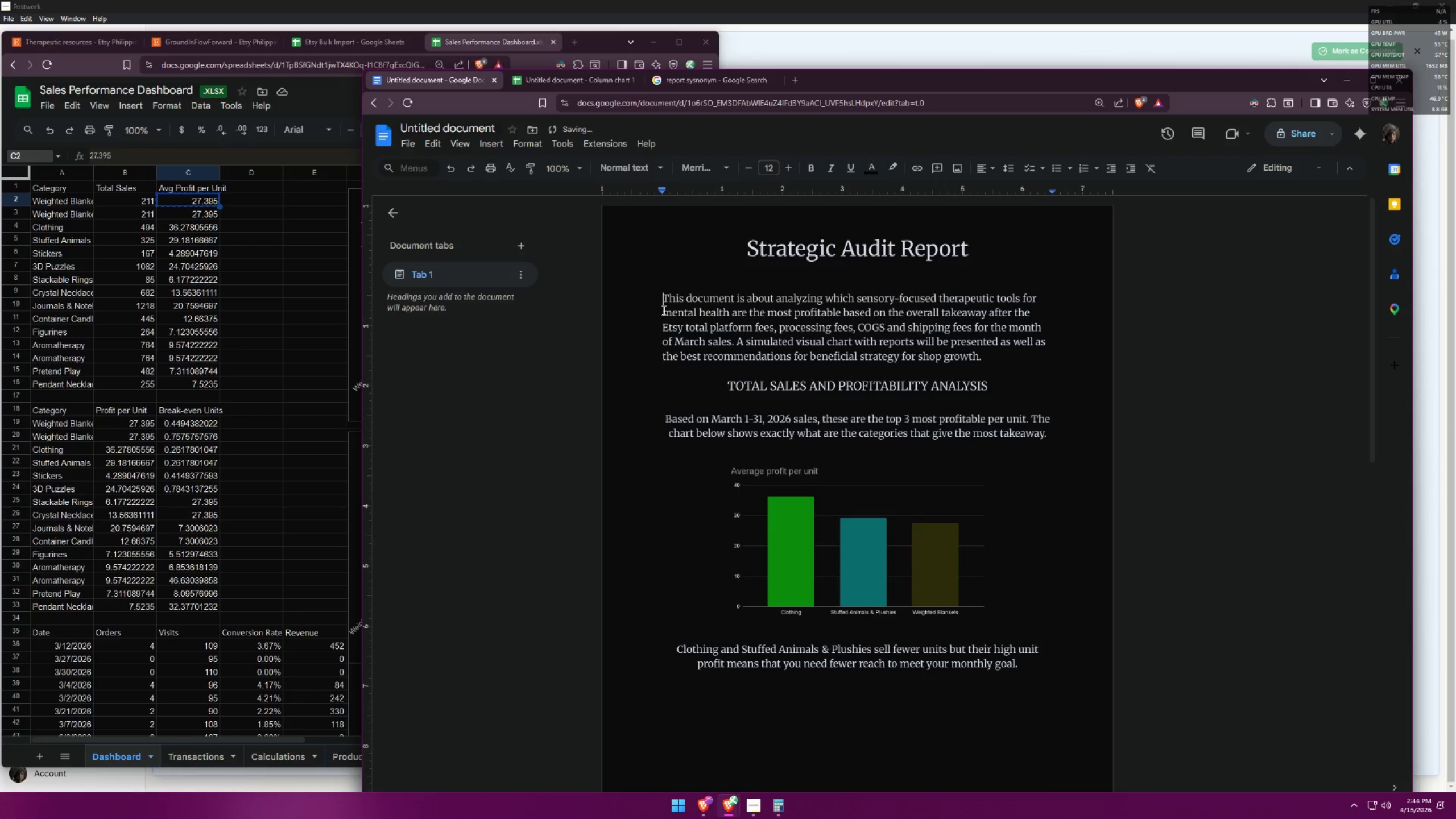 
key(Backspace)
 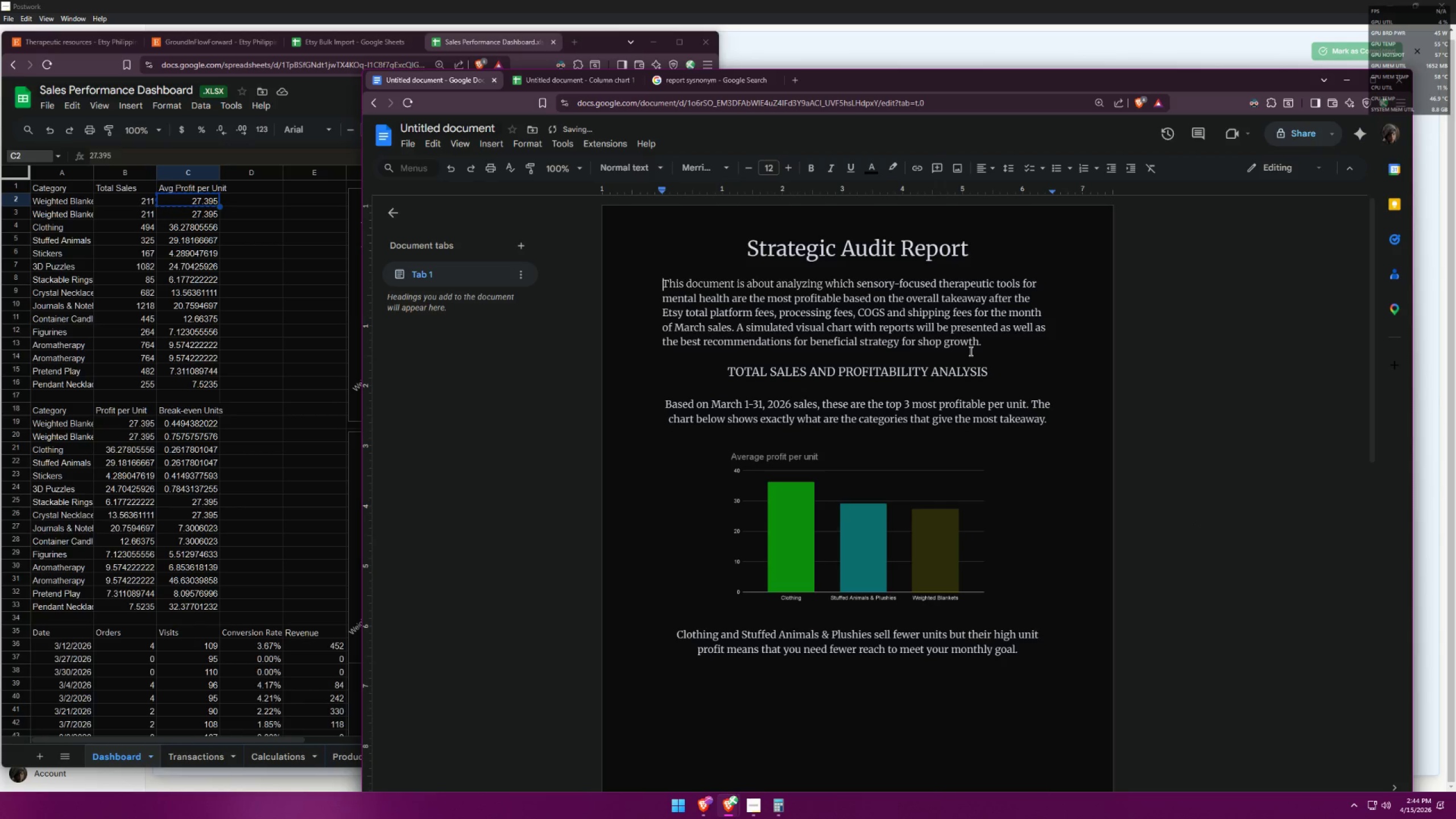 
left_click_drag(start_coordinate=[995, 344], to_coordinate=[635, 276])
 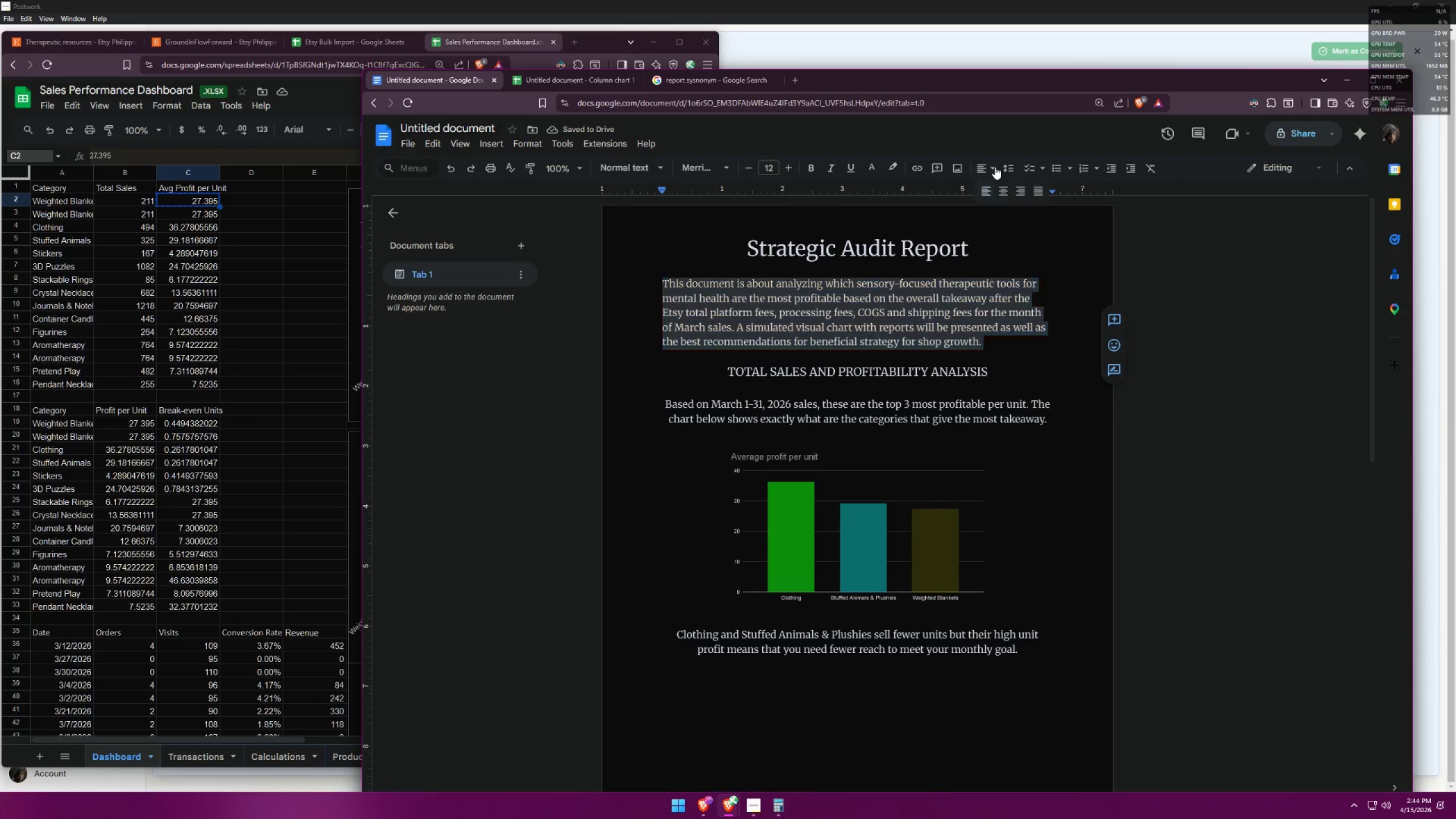 
double_click([1003, 188])
 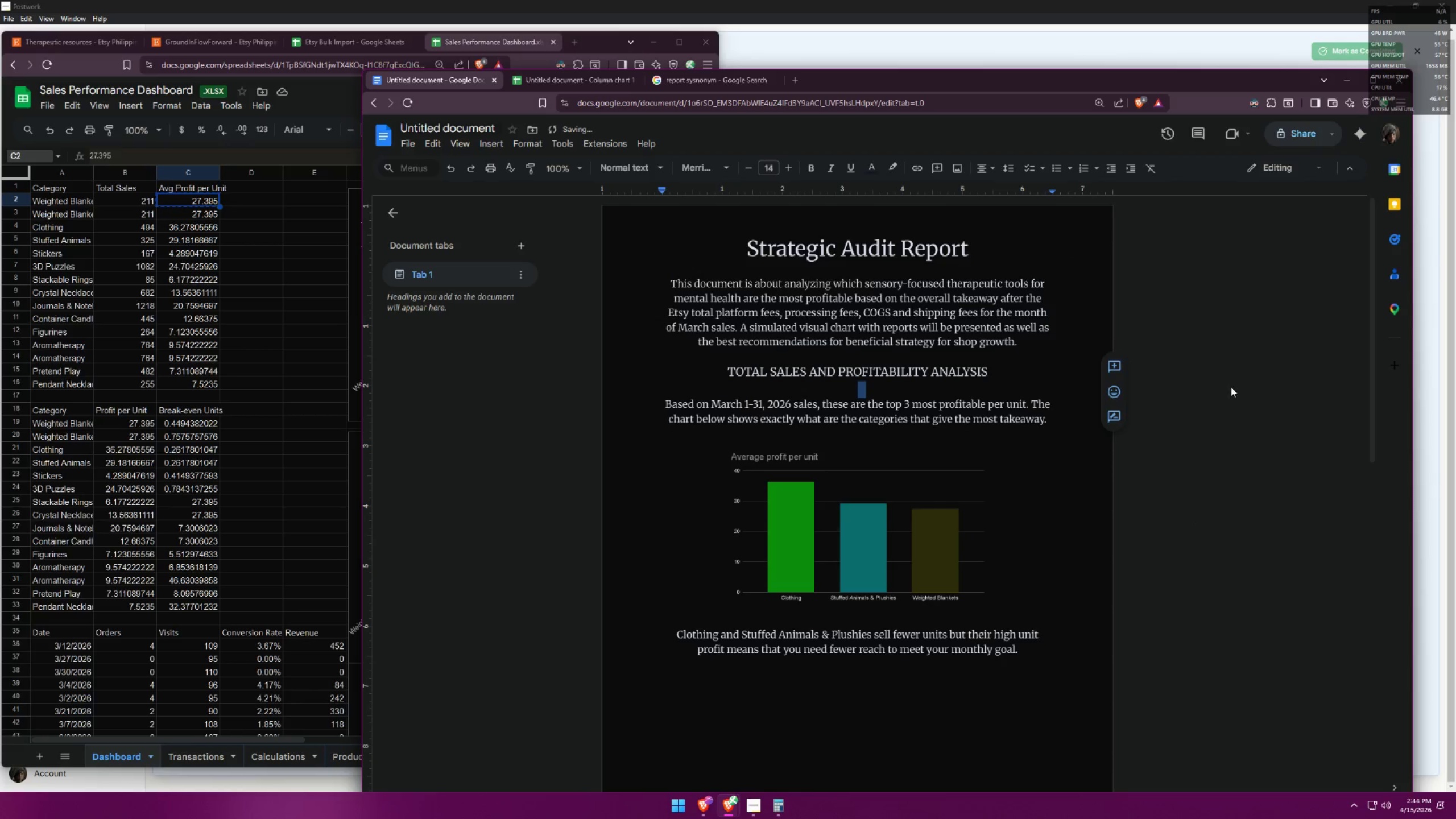 
scroll: coordinate [1153, 564], scroll_direction: down, amount: 8.0
 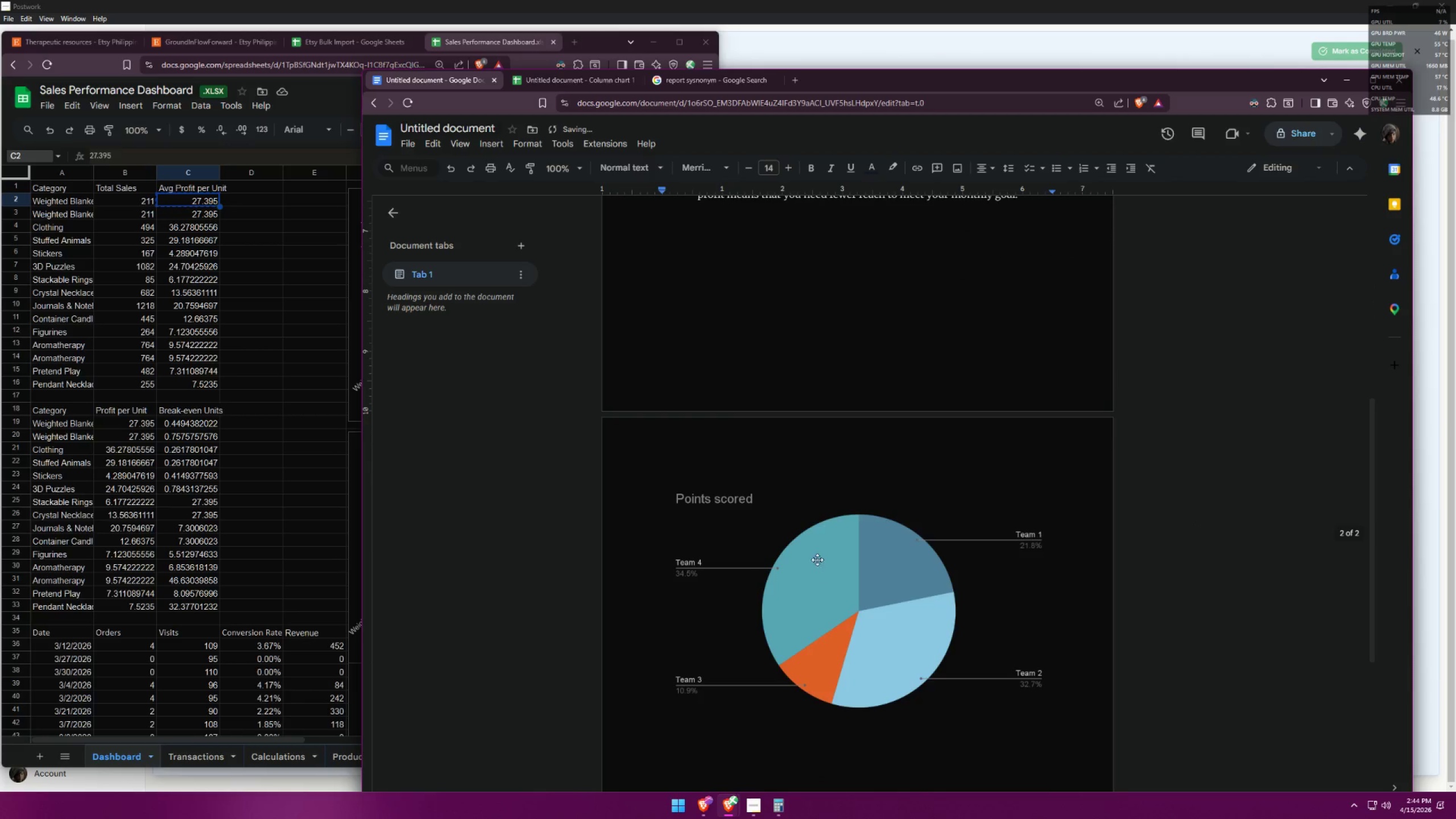 
double_click([829, 562])
 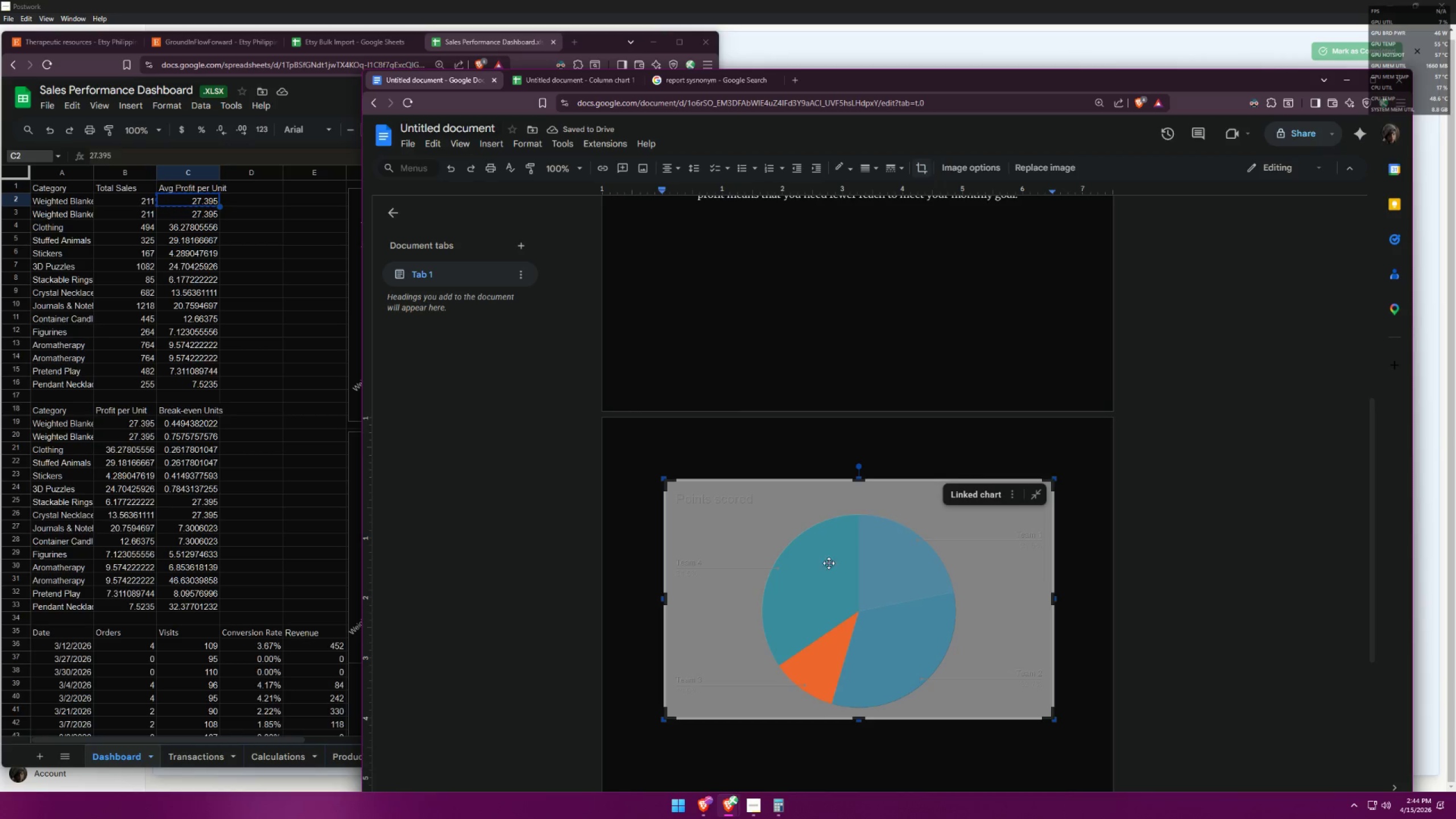 
double_click([833, 568])
 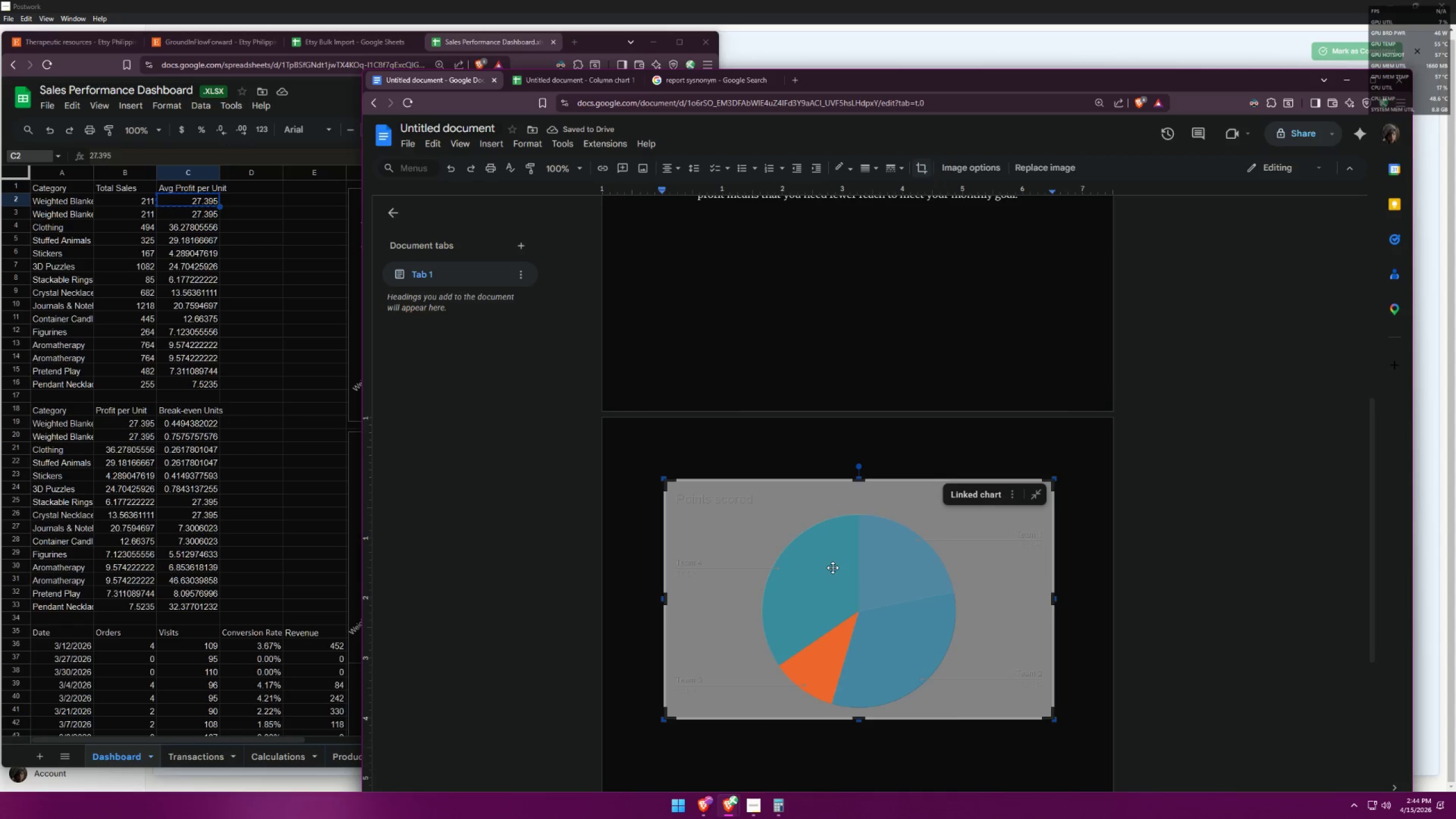 
triple_click([833, 568])
 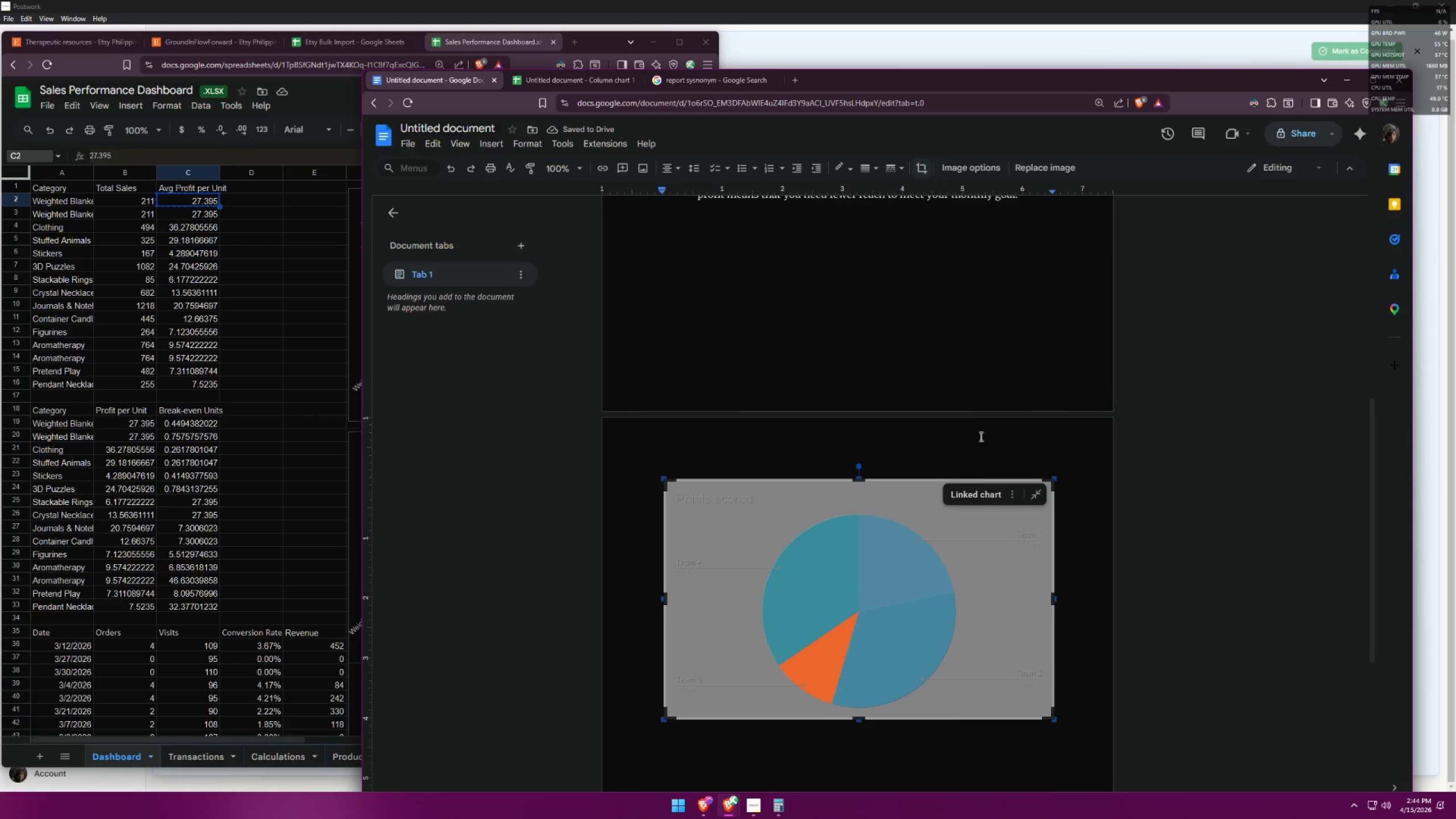 
left_click([973, 493])
 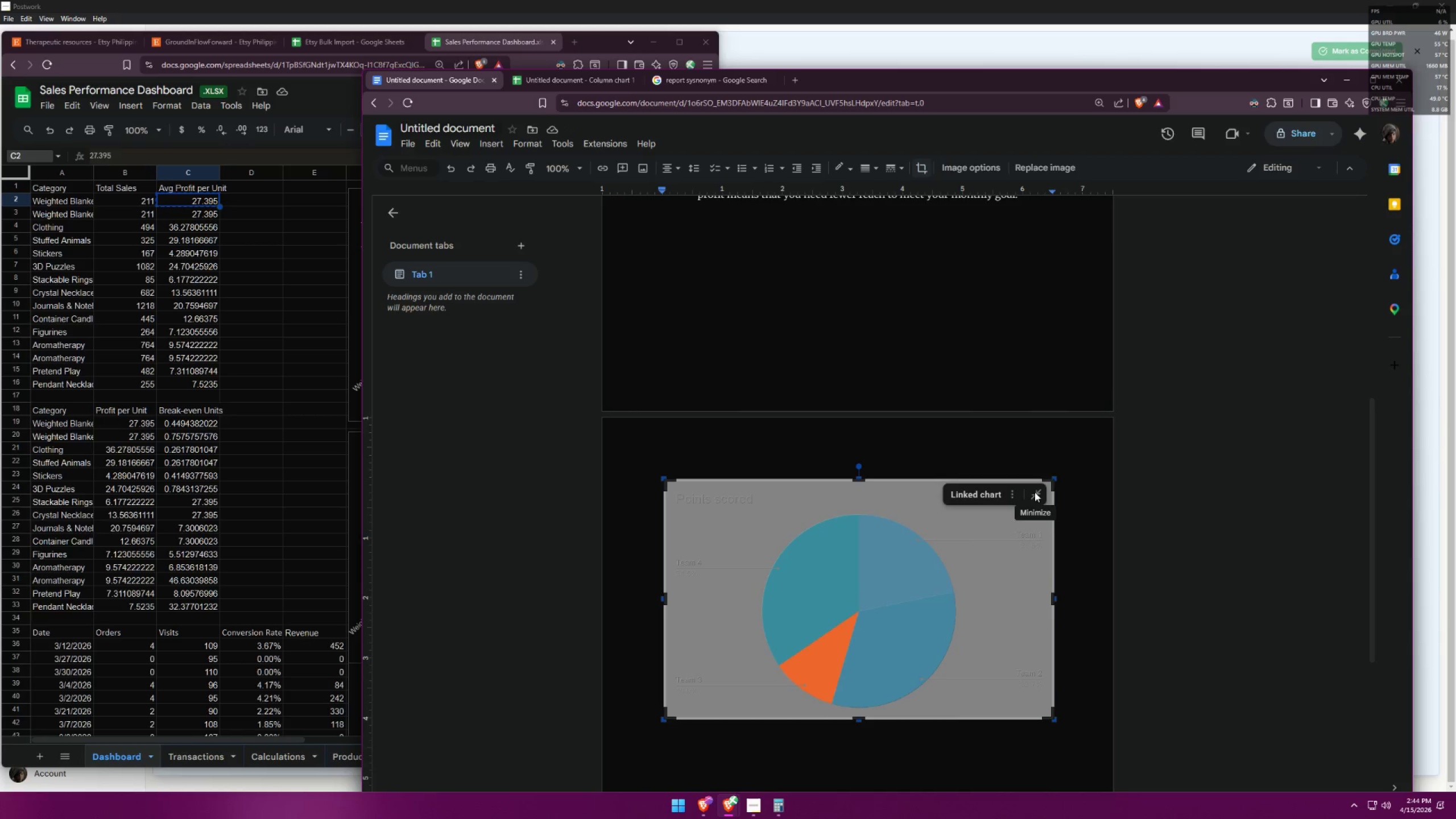 
double_click([1035, 492])
 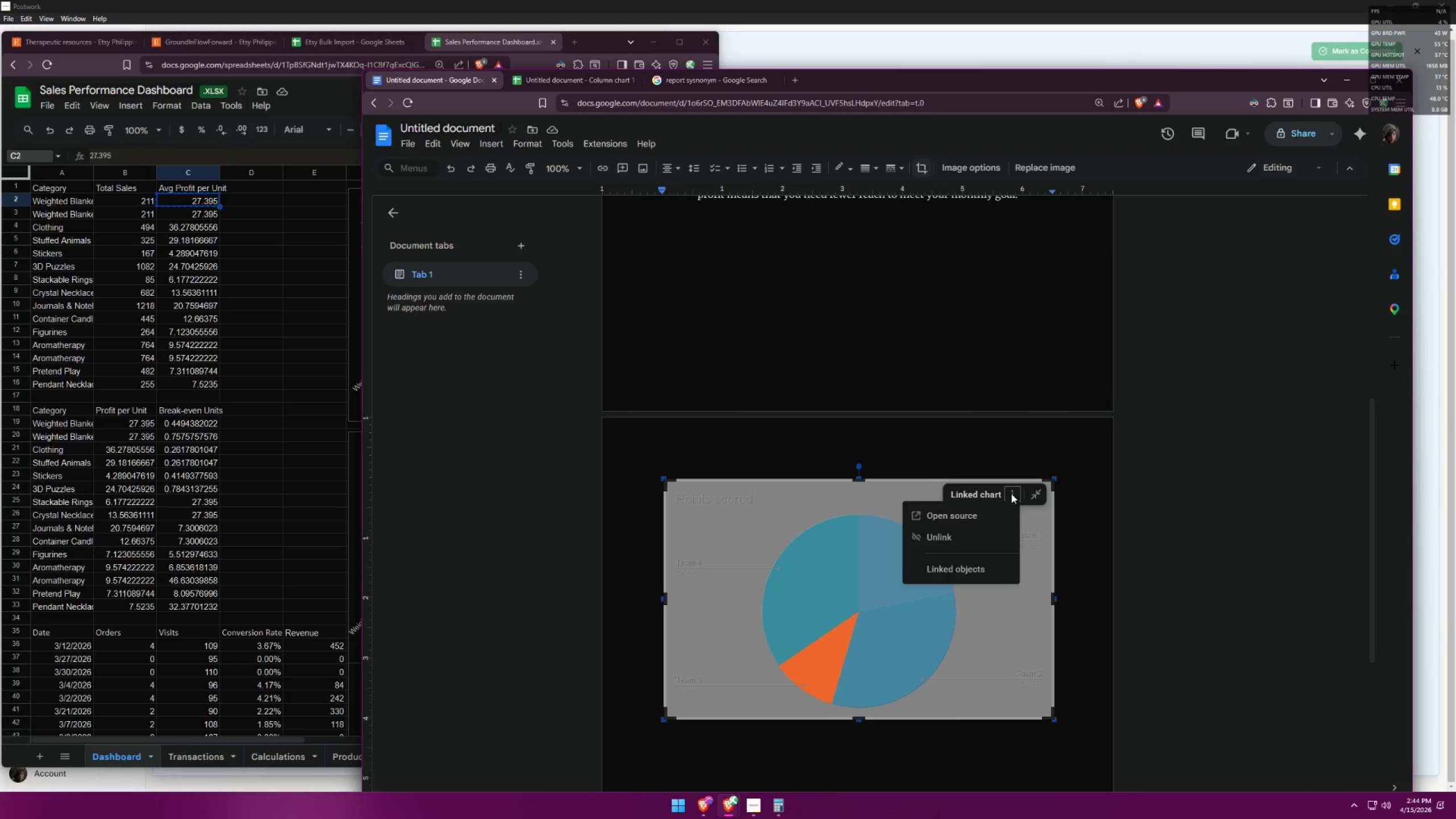 
double_click([986, 511])
 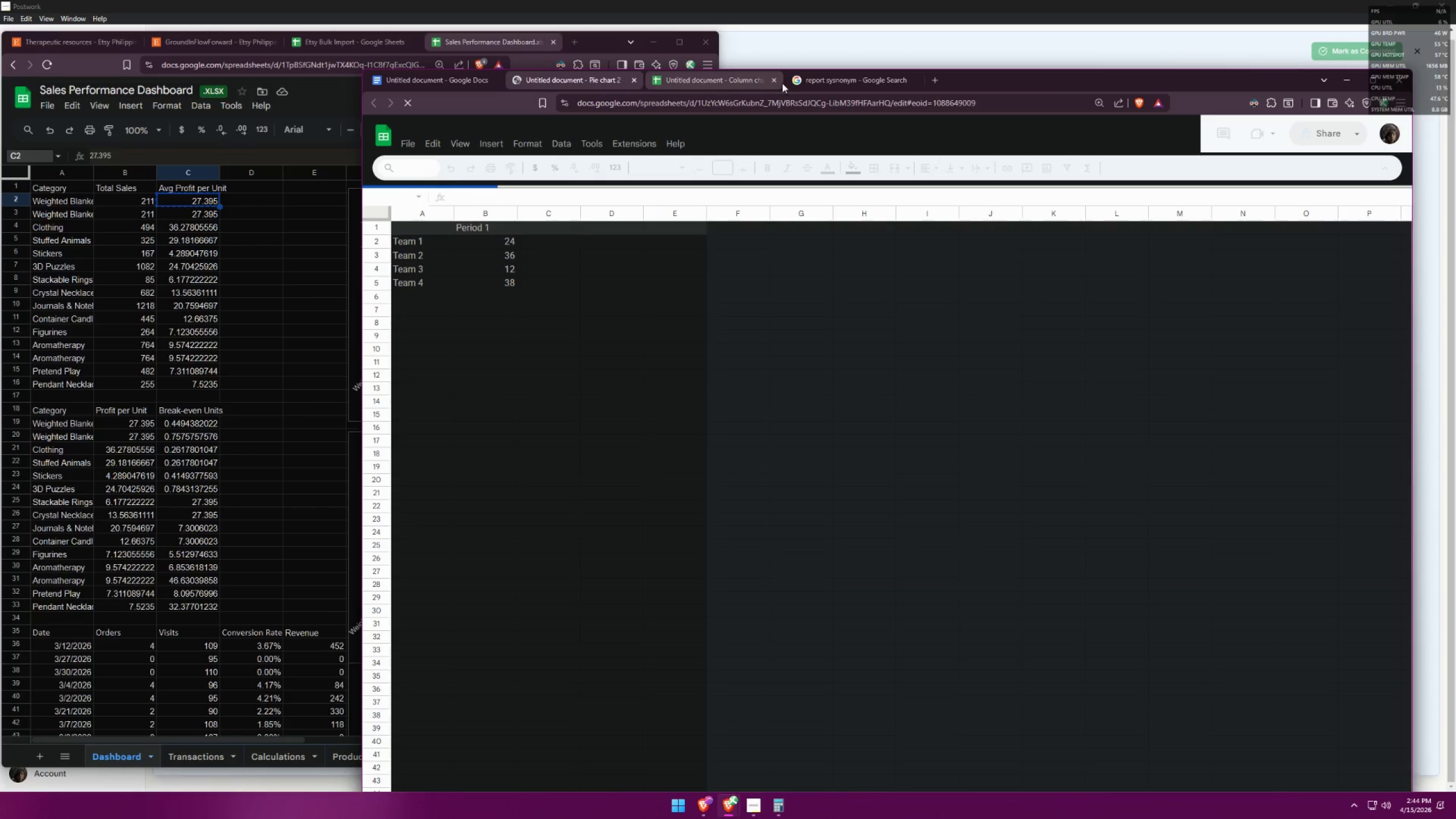 
left_click([772, 80])
 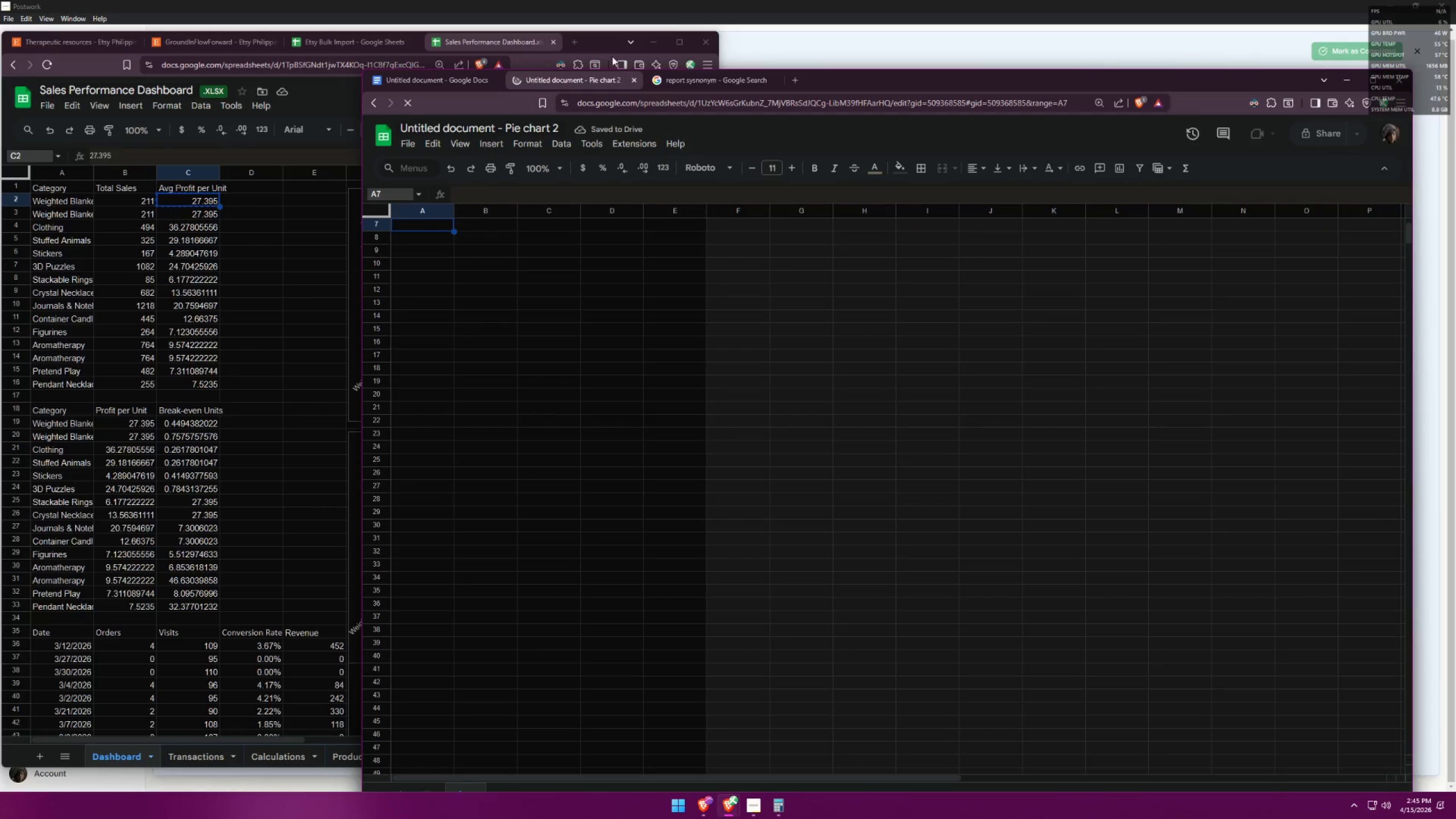 
scroll: coordinate [652, 340], scroll_direction: up, amount: 6.0
 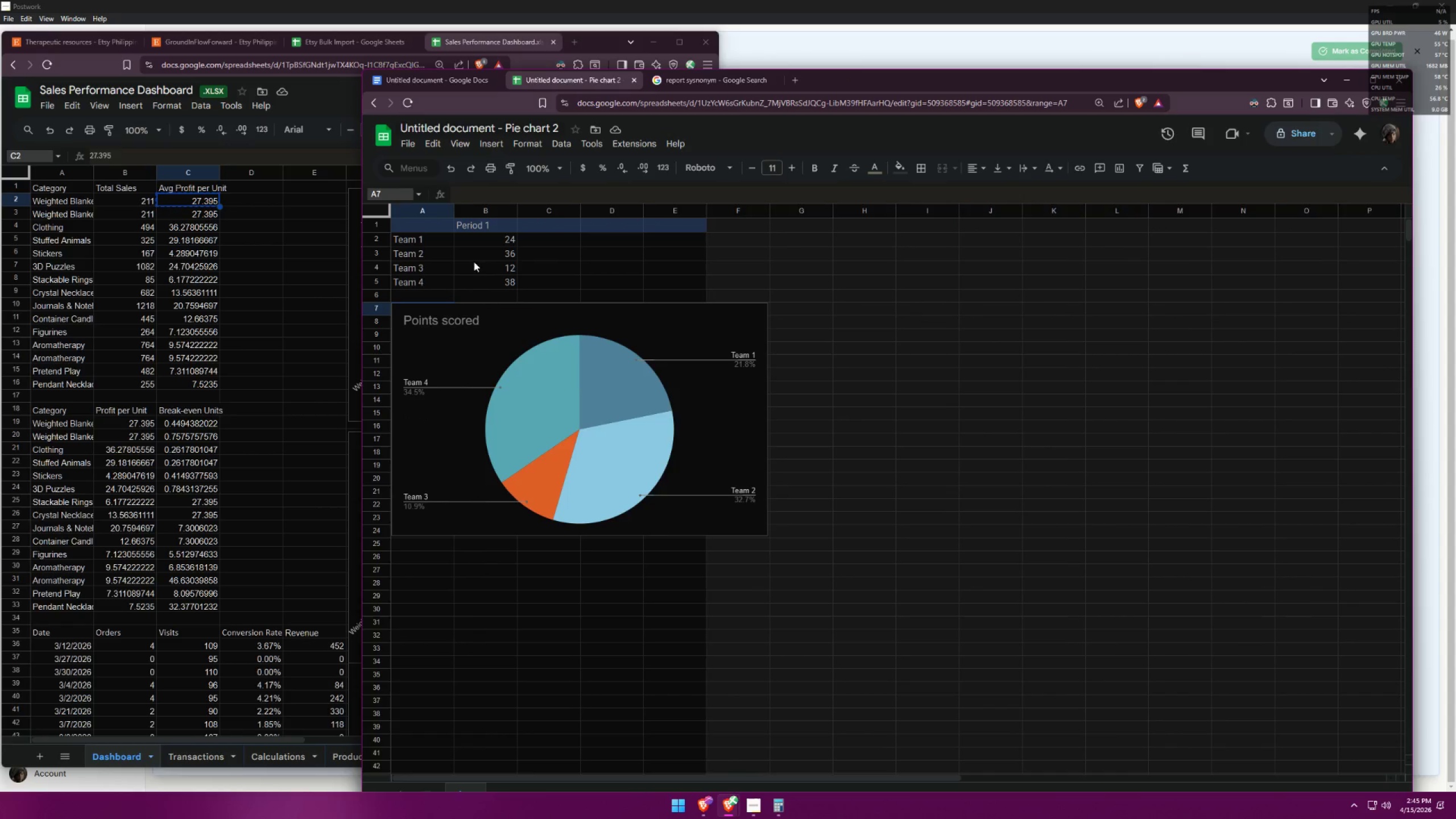 
double_click([456, 324])
 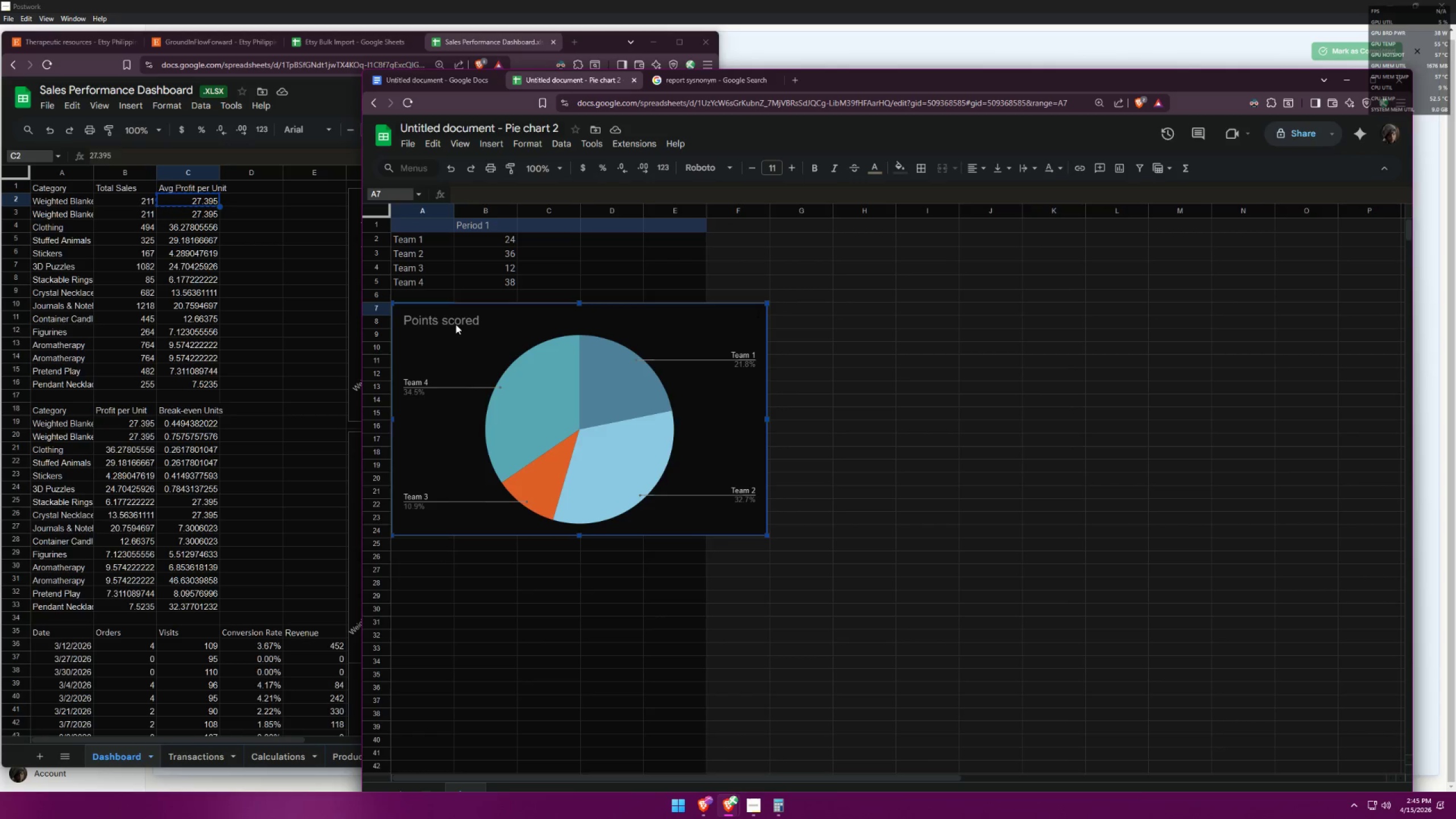 
triple_click([456, 324])
 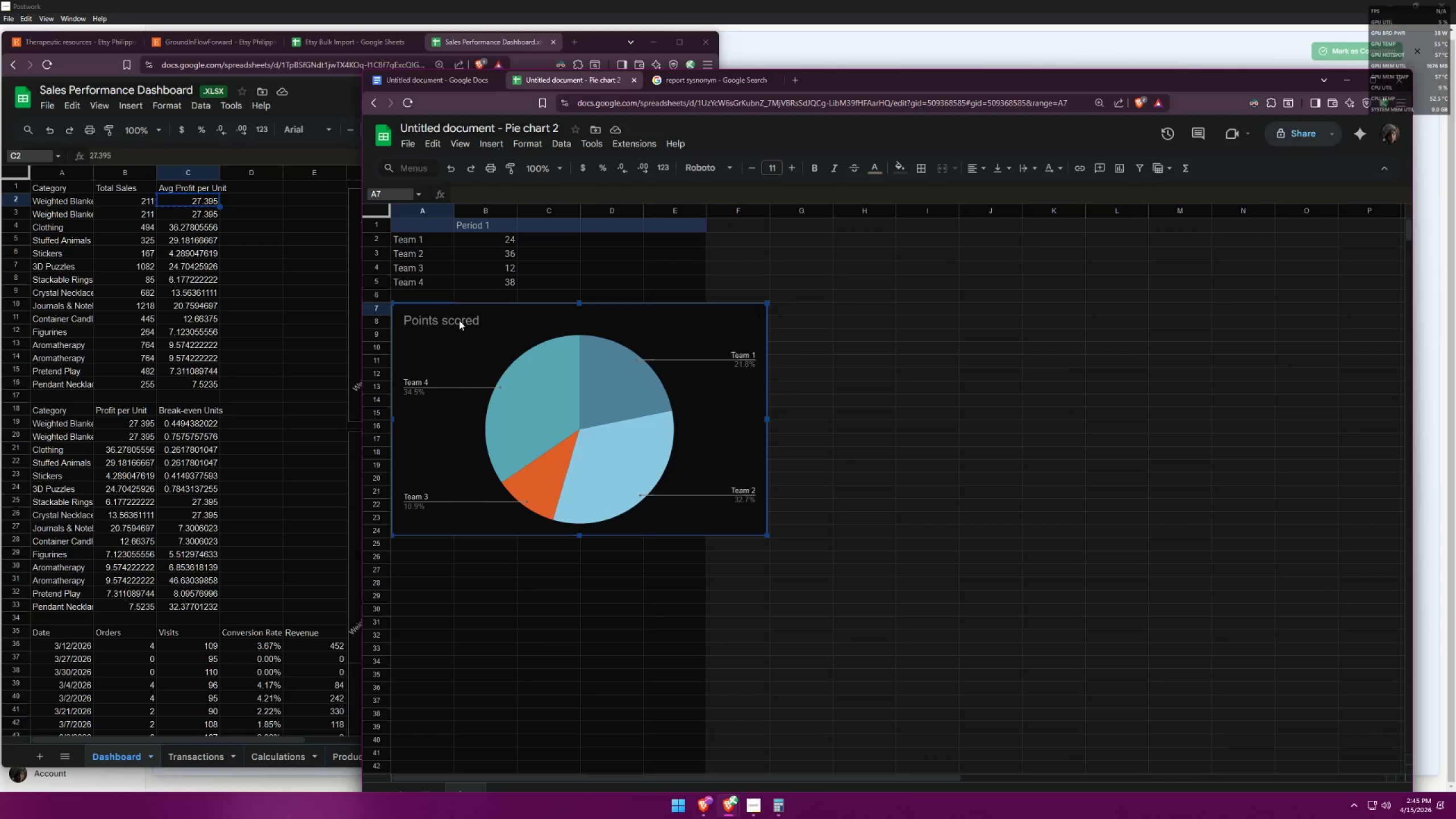 
triple_click([459, 320])
 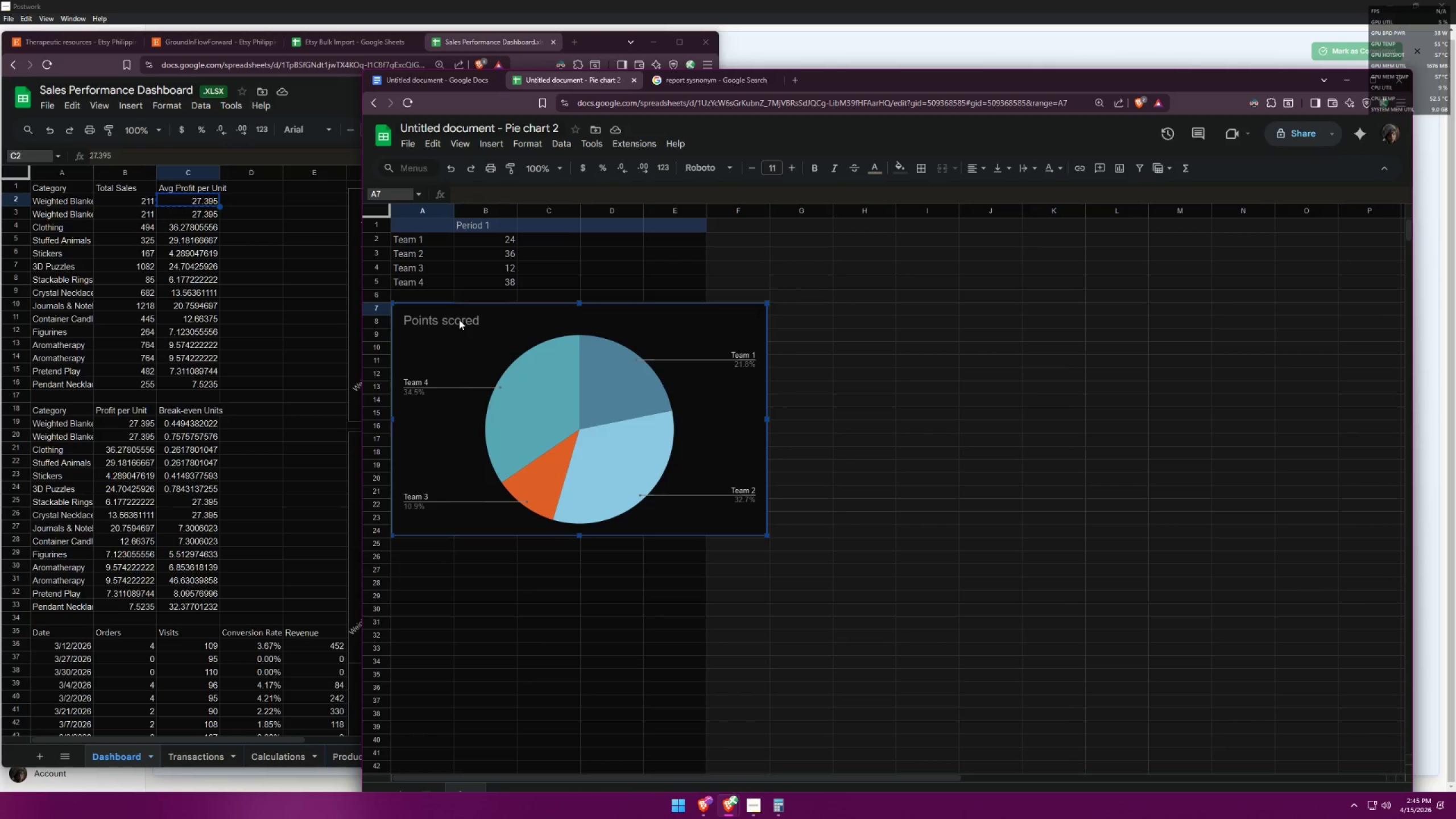 
triple_click([459, 320])
 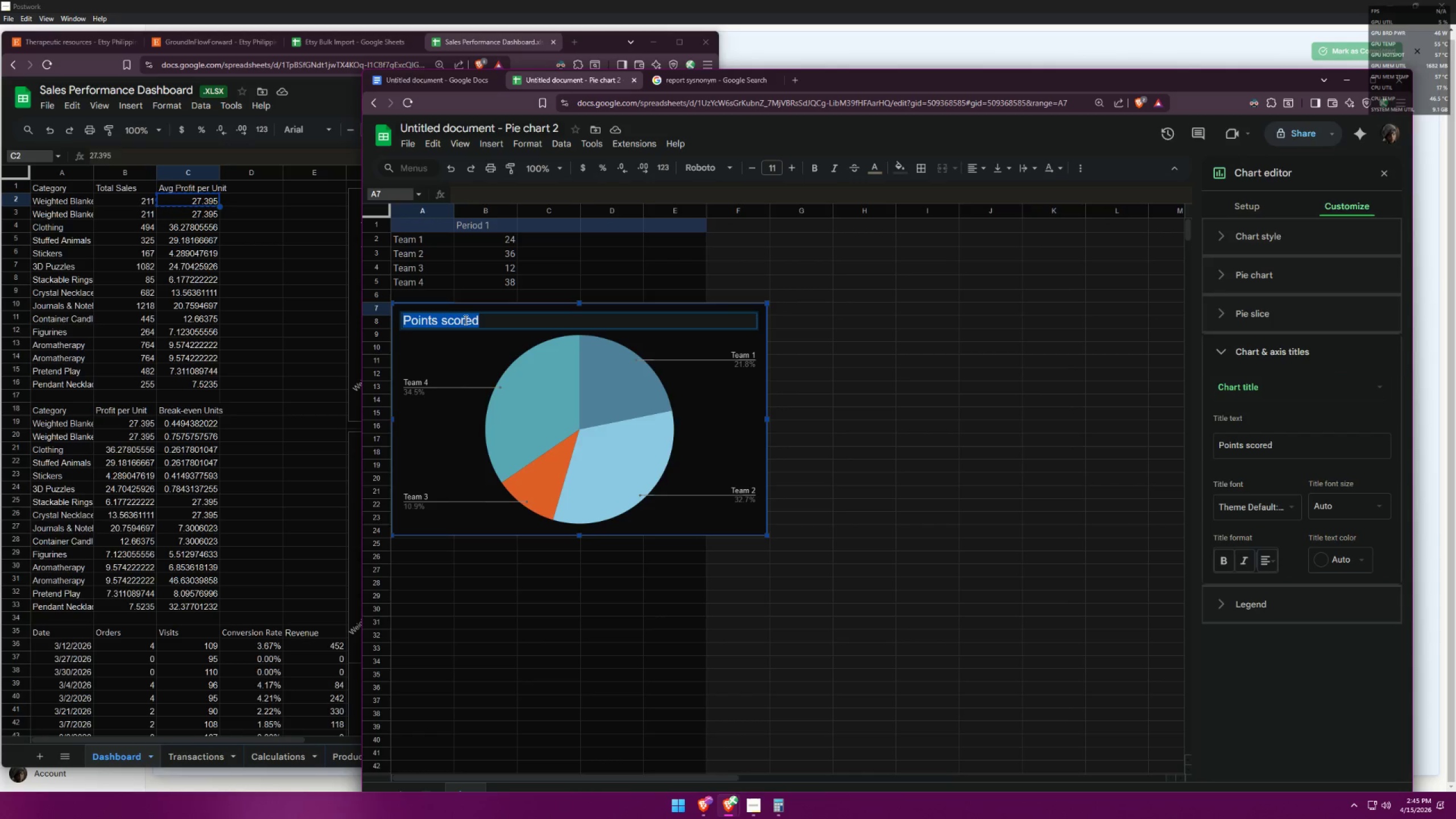 
key(Alt+AltLeft)
 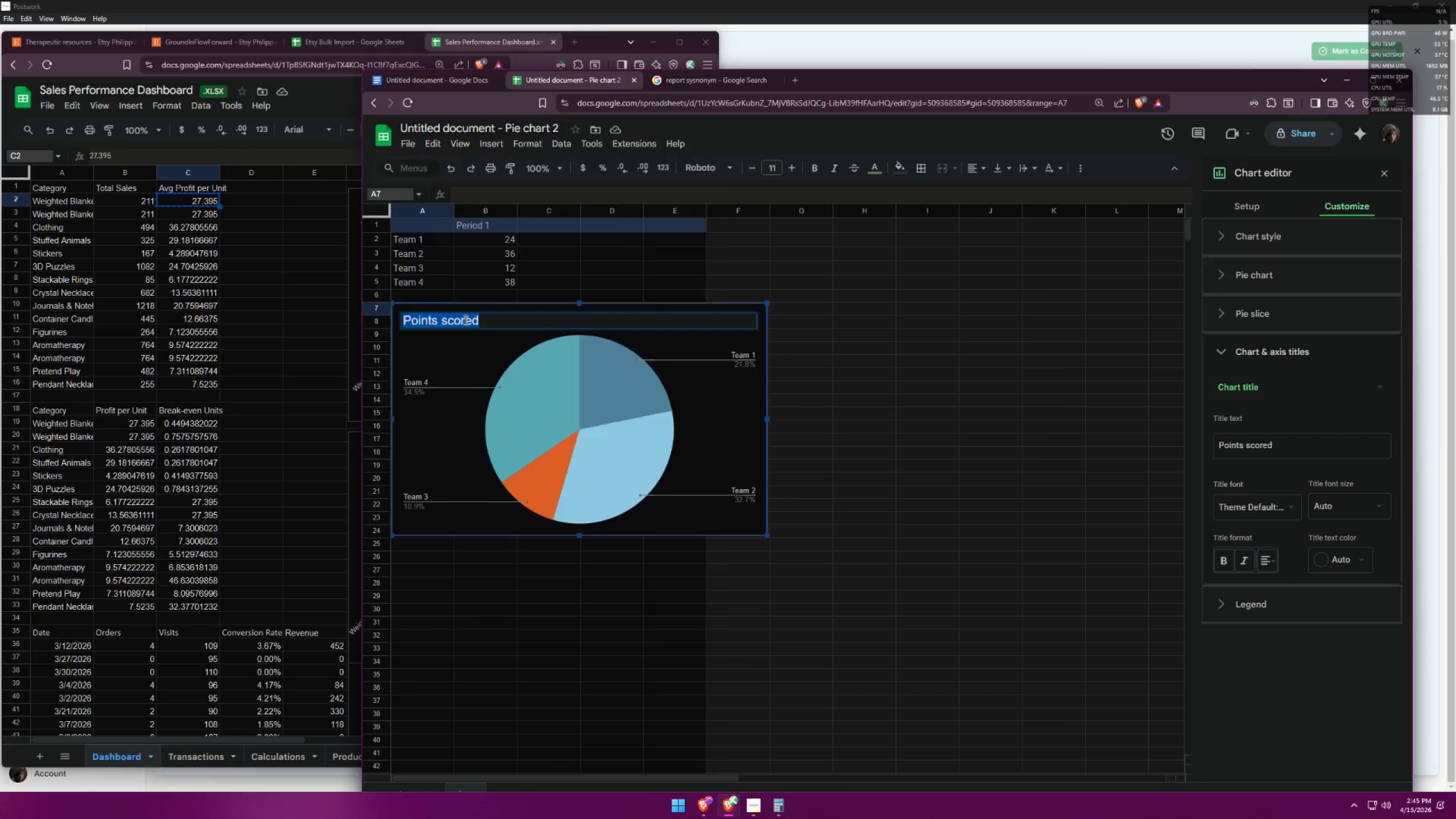 
key(Alt+Tab)
 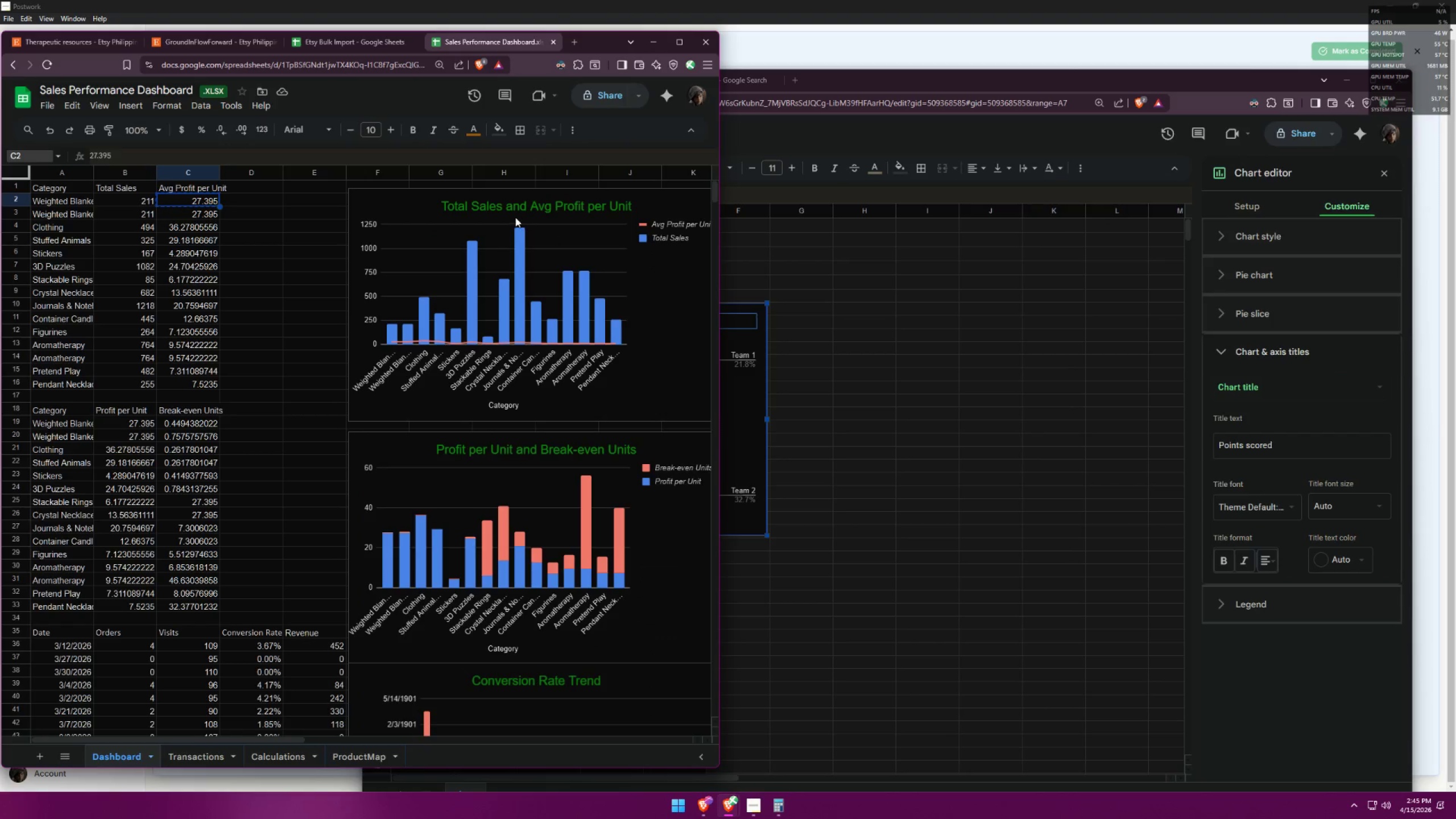 
key(Alt+AltLeft)